 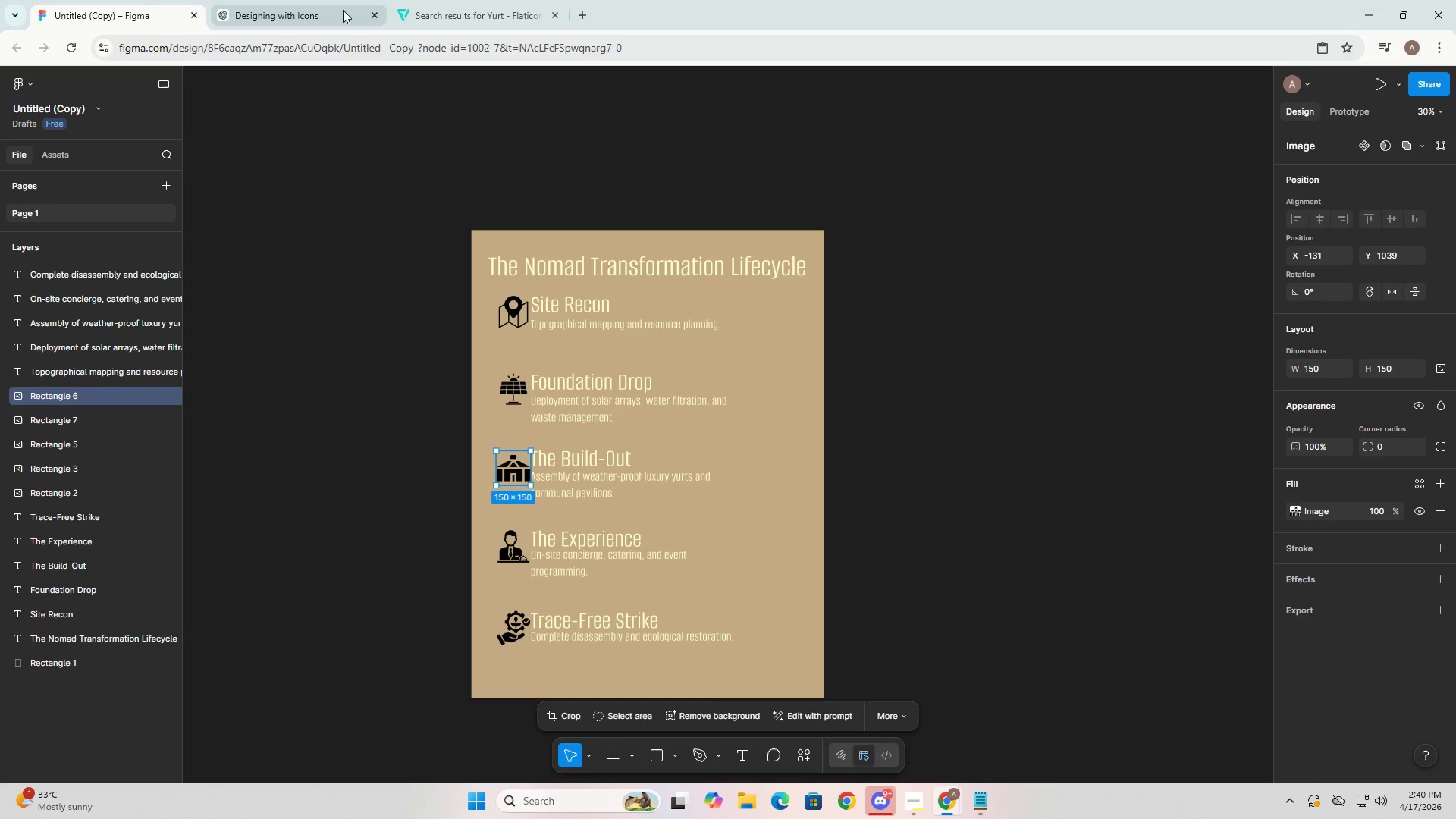 
left_click([472, 0])
 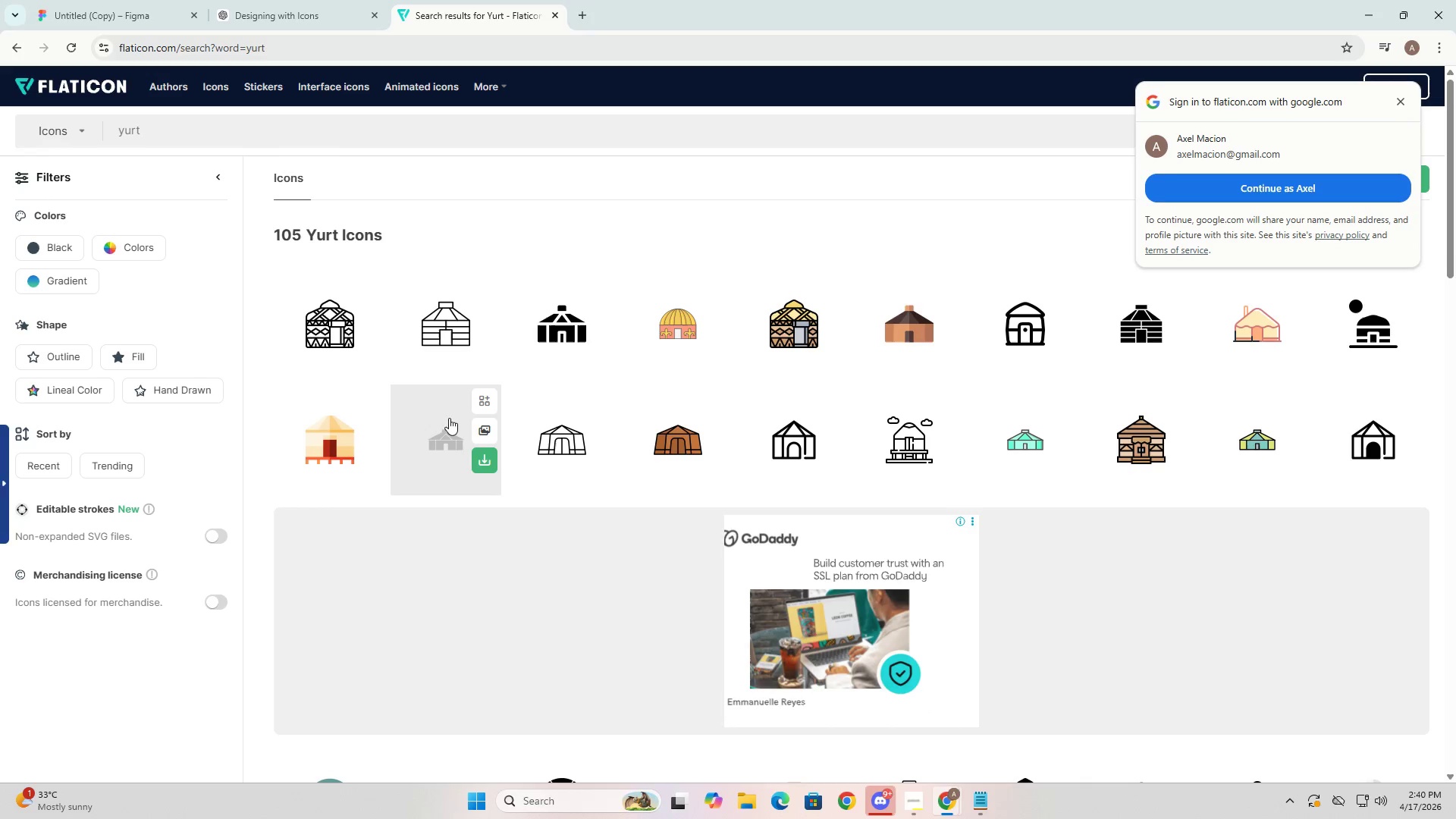 
left_click([449, 431])
 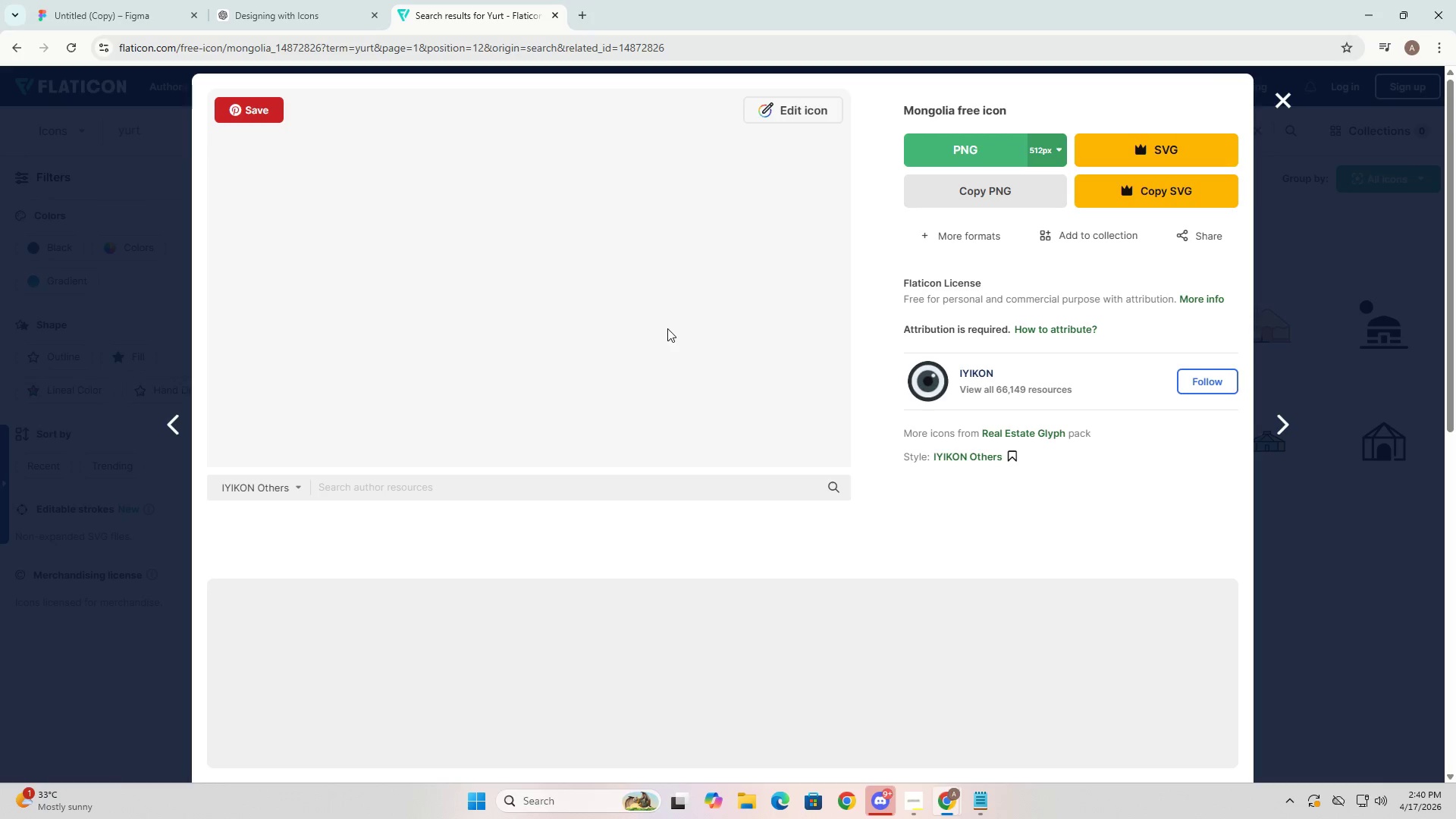 
key(Escape)
 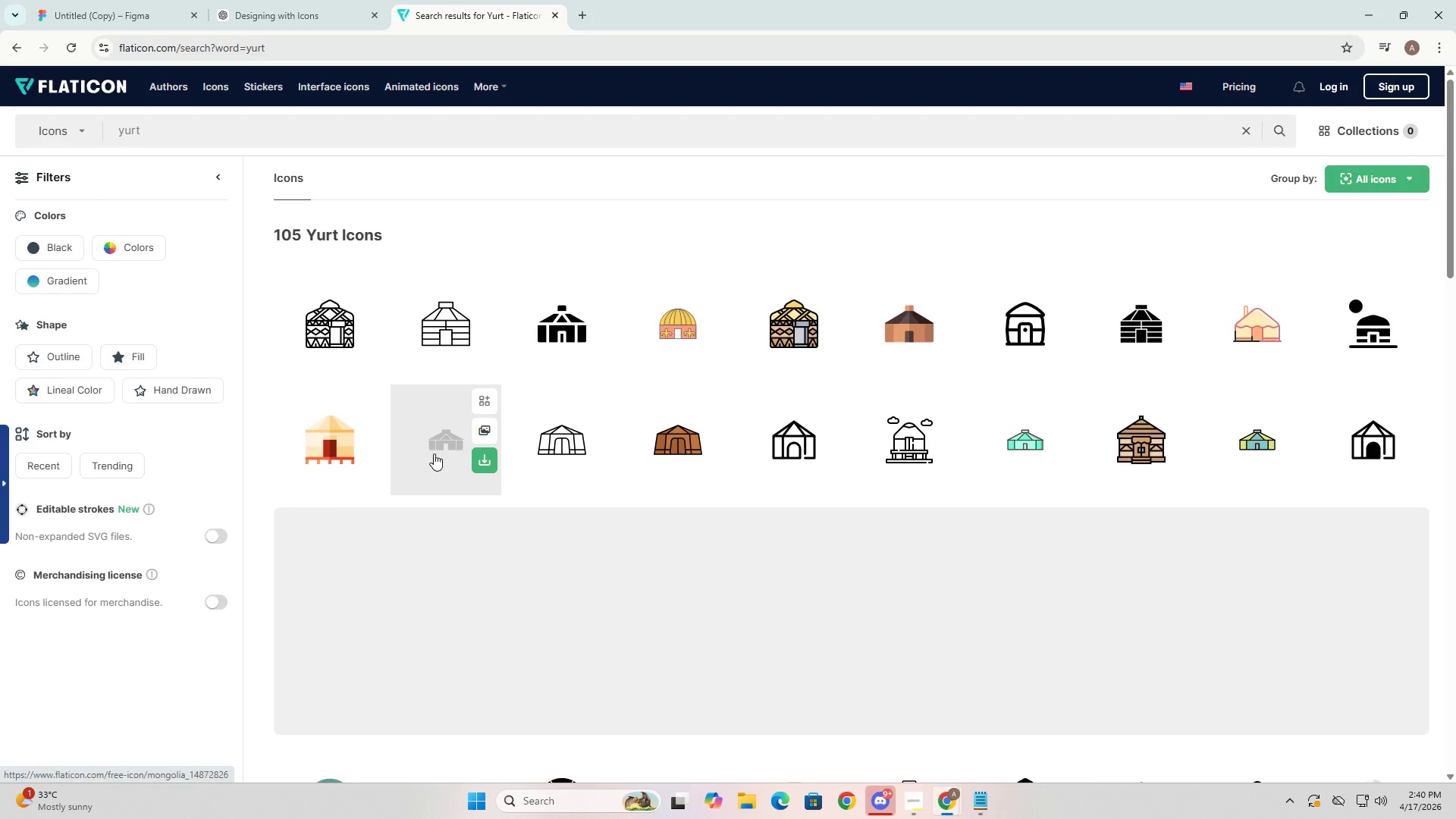 
right_click([449, 449])
 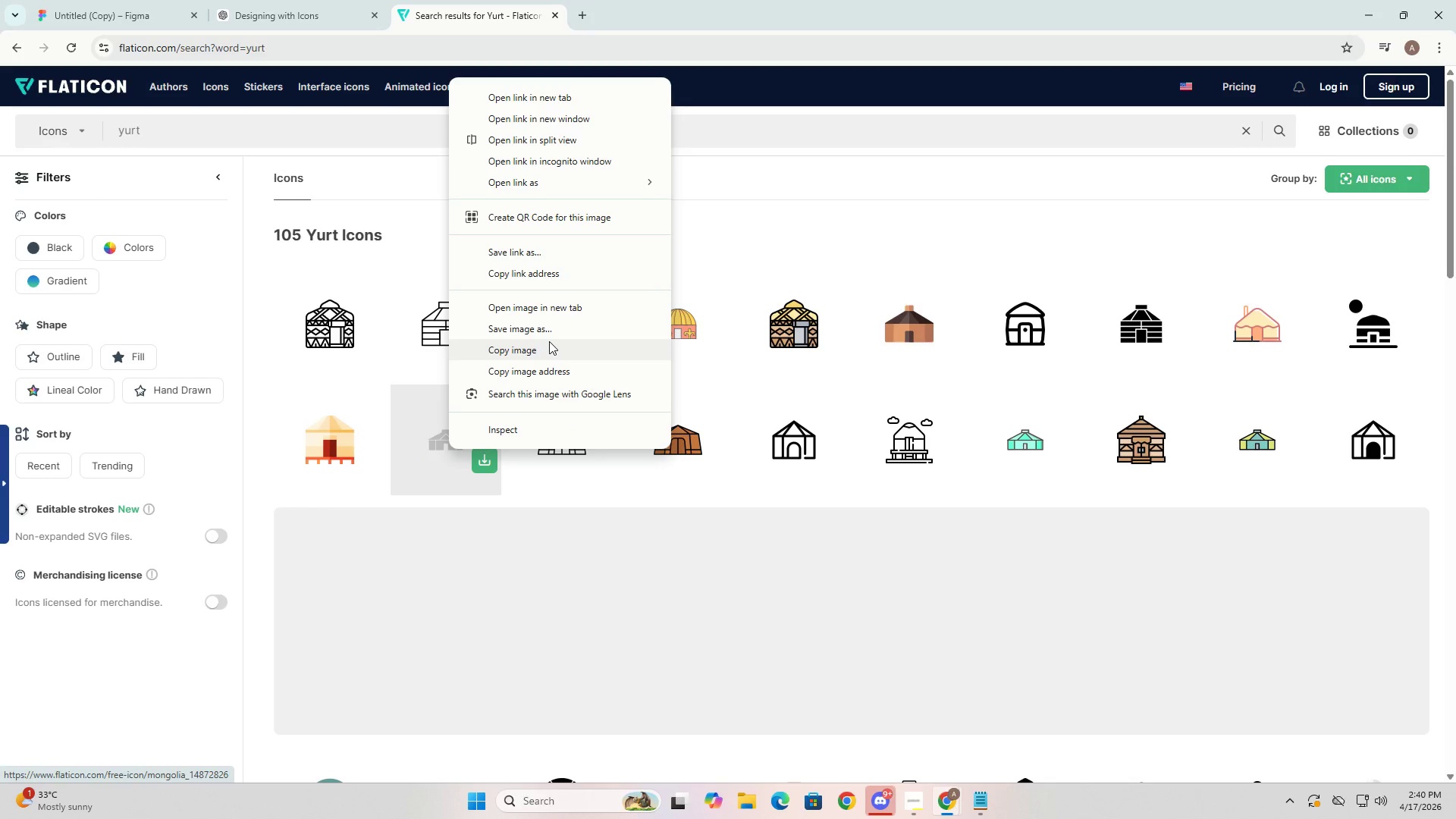 
left_click([549, 341])
 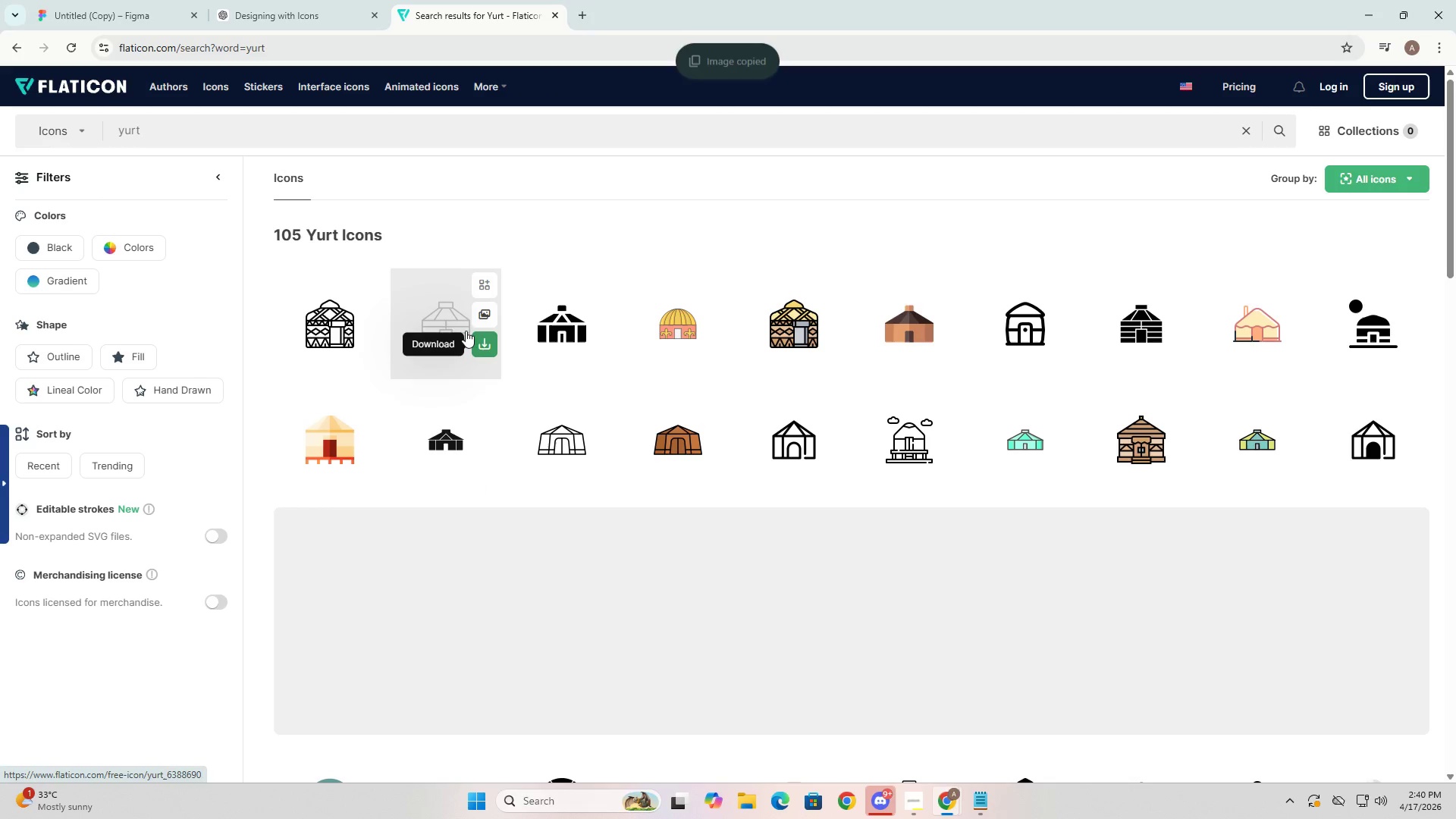 
key(Alt+AltLeft)
 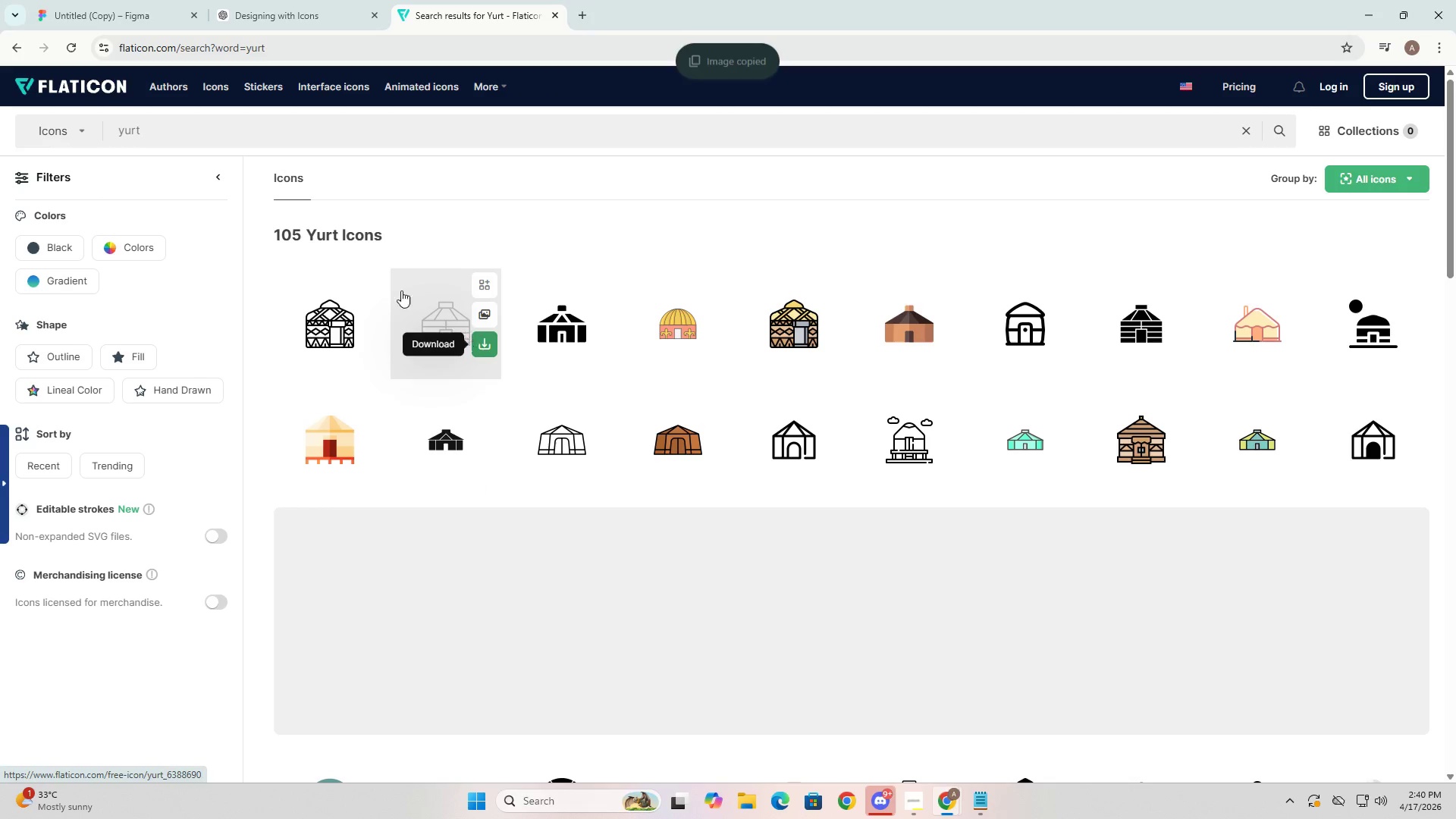 
key(Alt+Tab)